 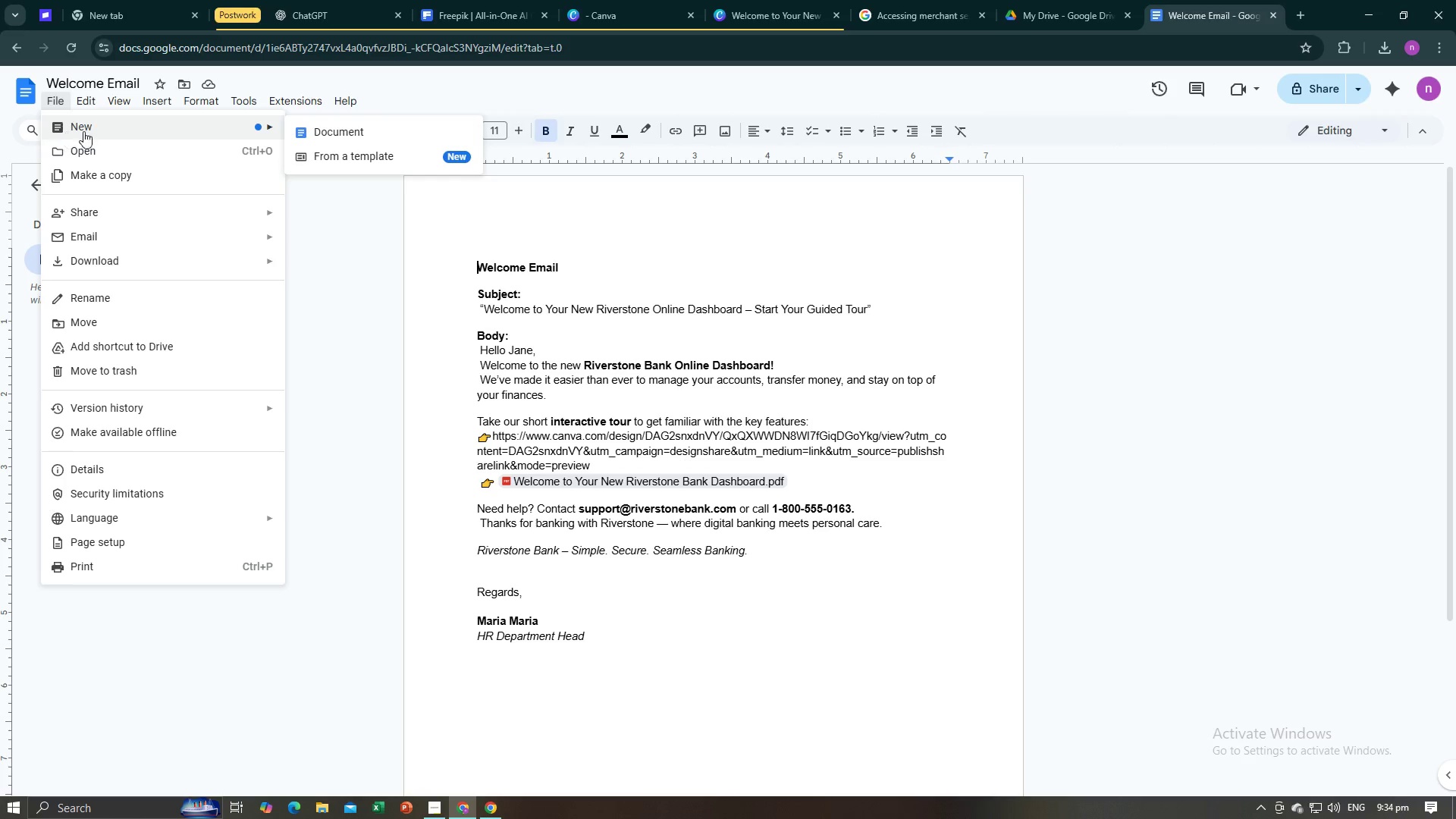 
left_click([306, 128])
 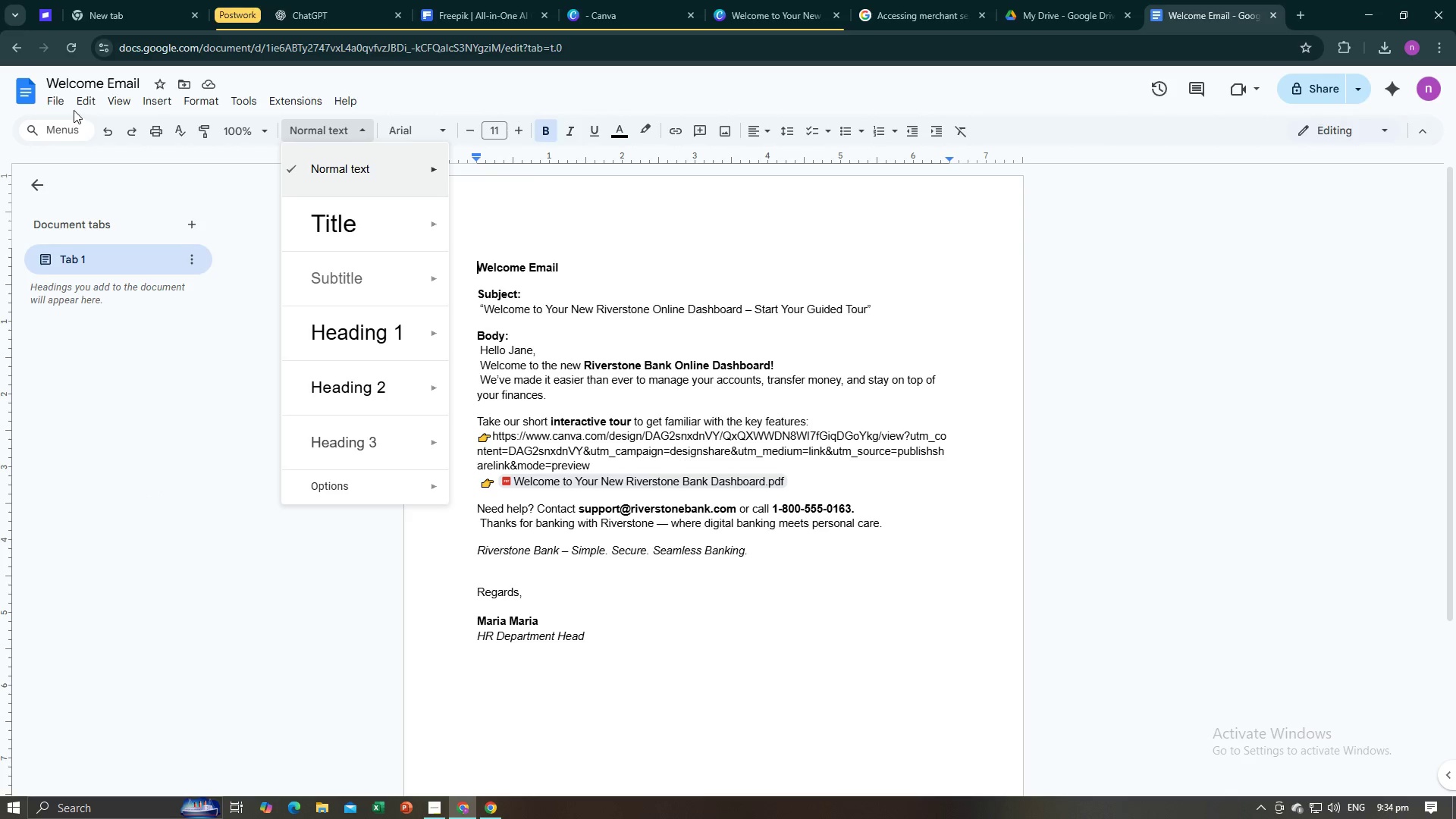 
left_click([64, 100])
 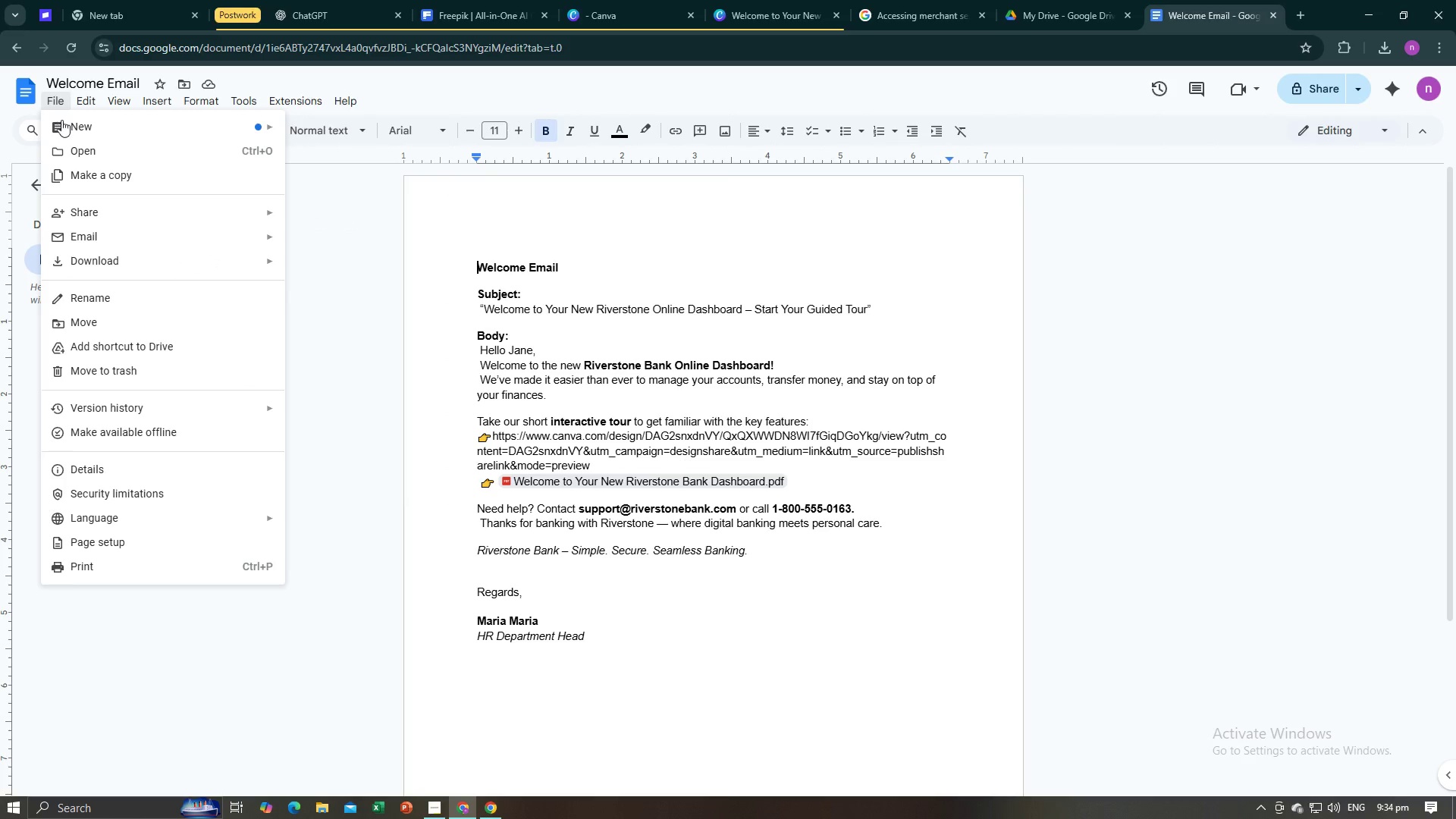 
left_click([62, 122])
 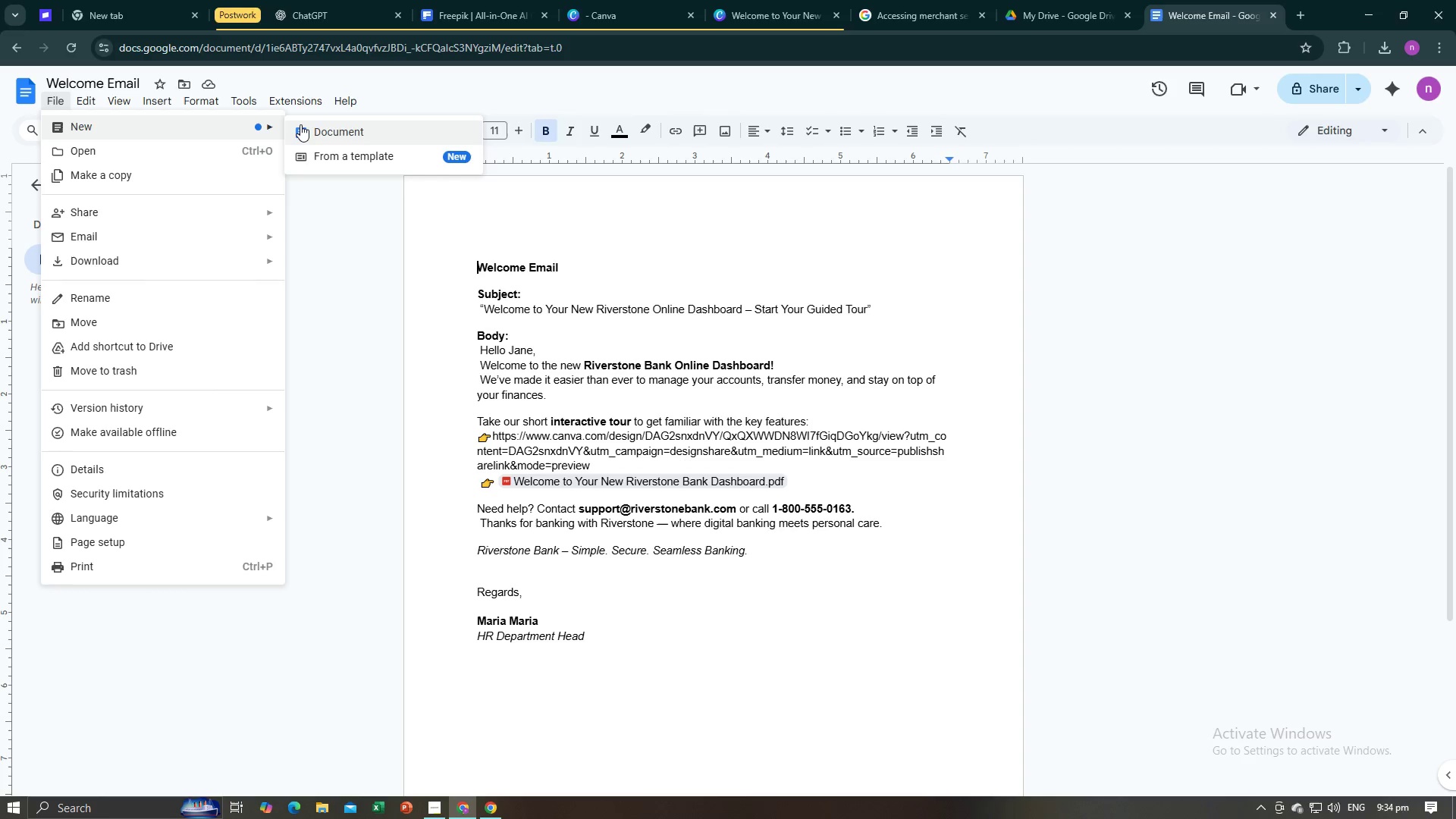 
left_click([300, 124])
 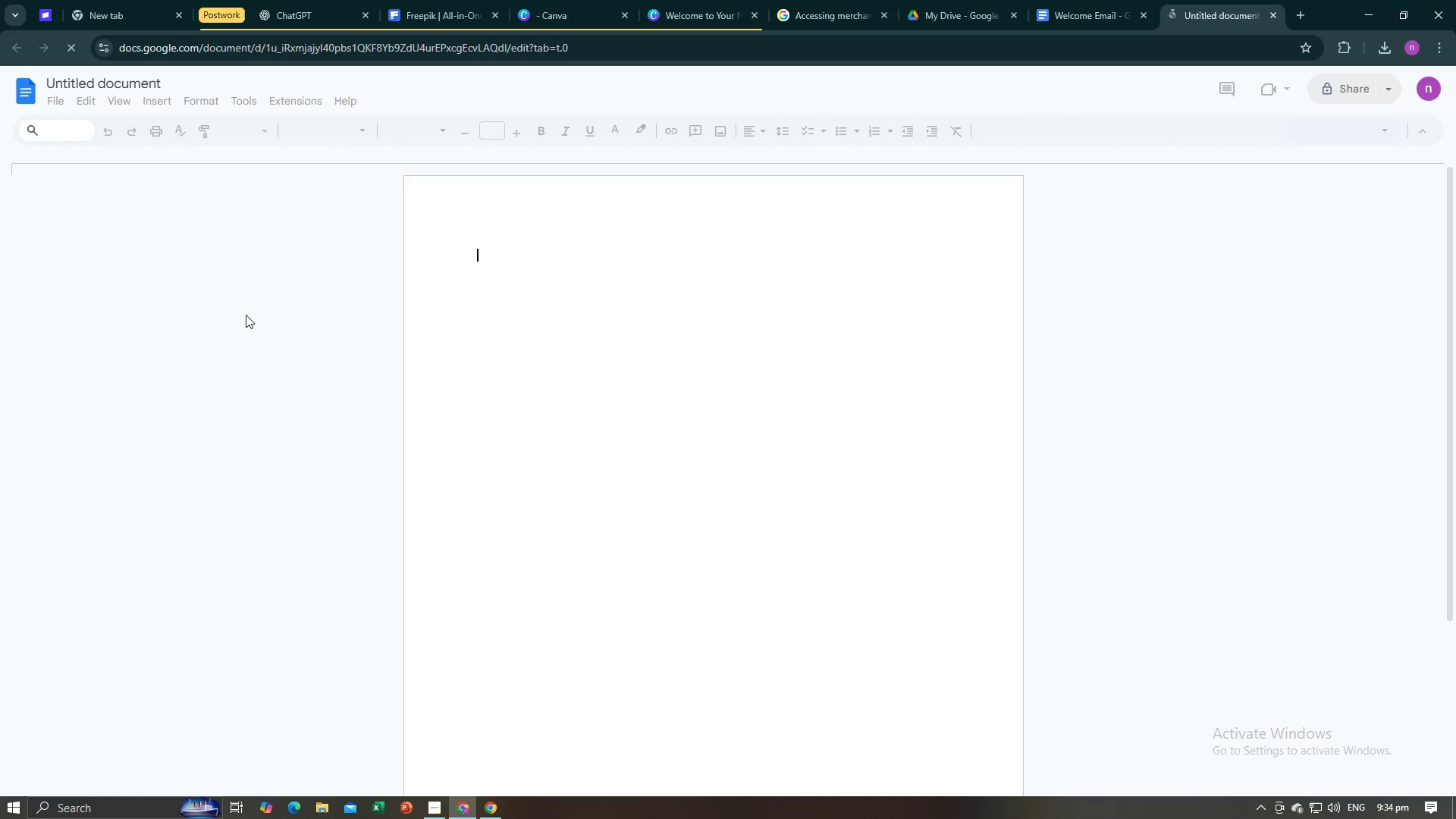 
key(Control+V)
 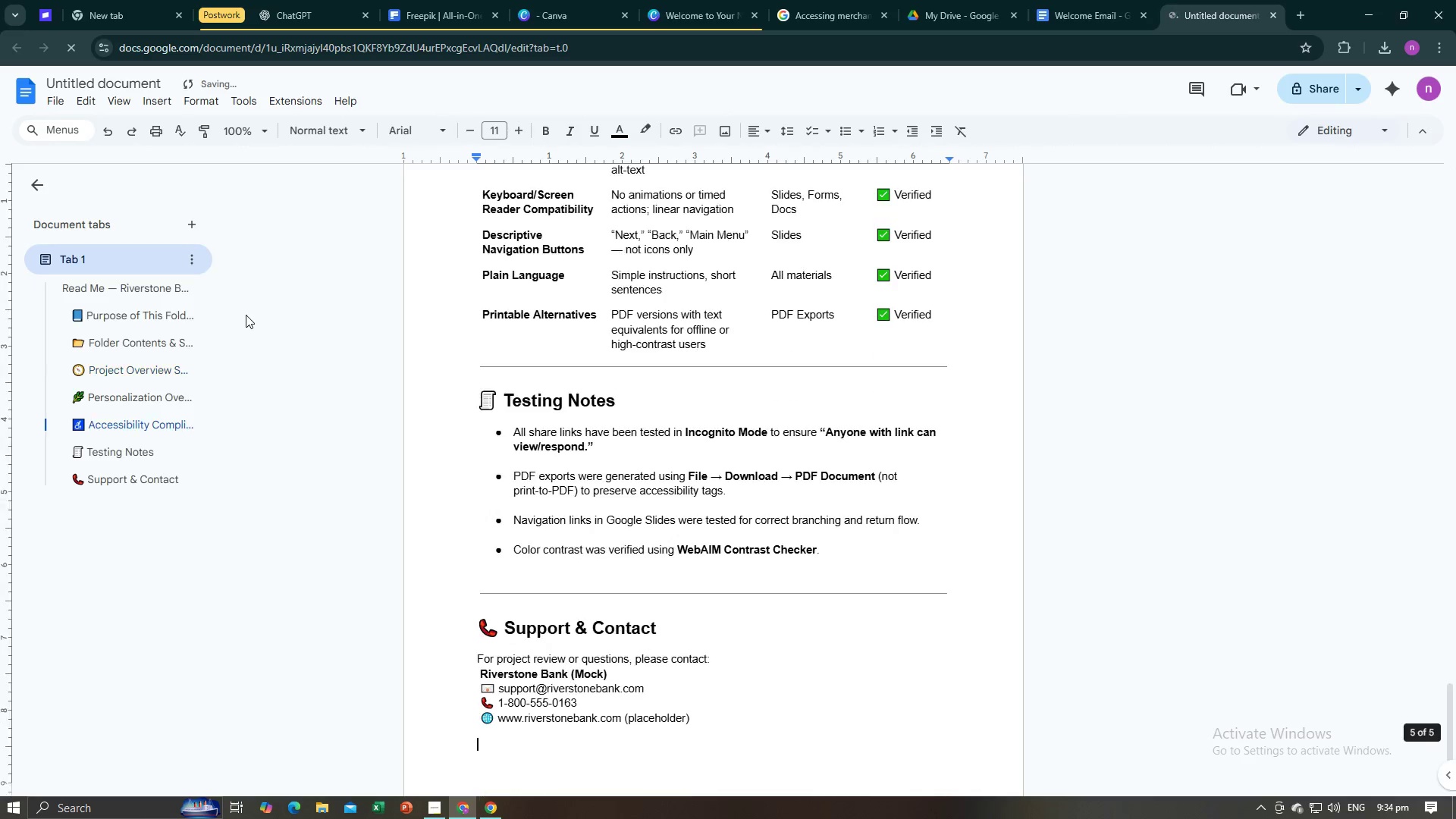 
scroll: coordinate [375, 305], scroll_direction: up, amount: 46.0
 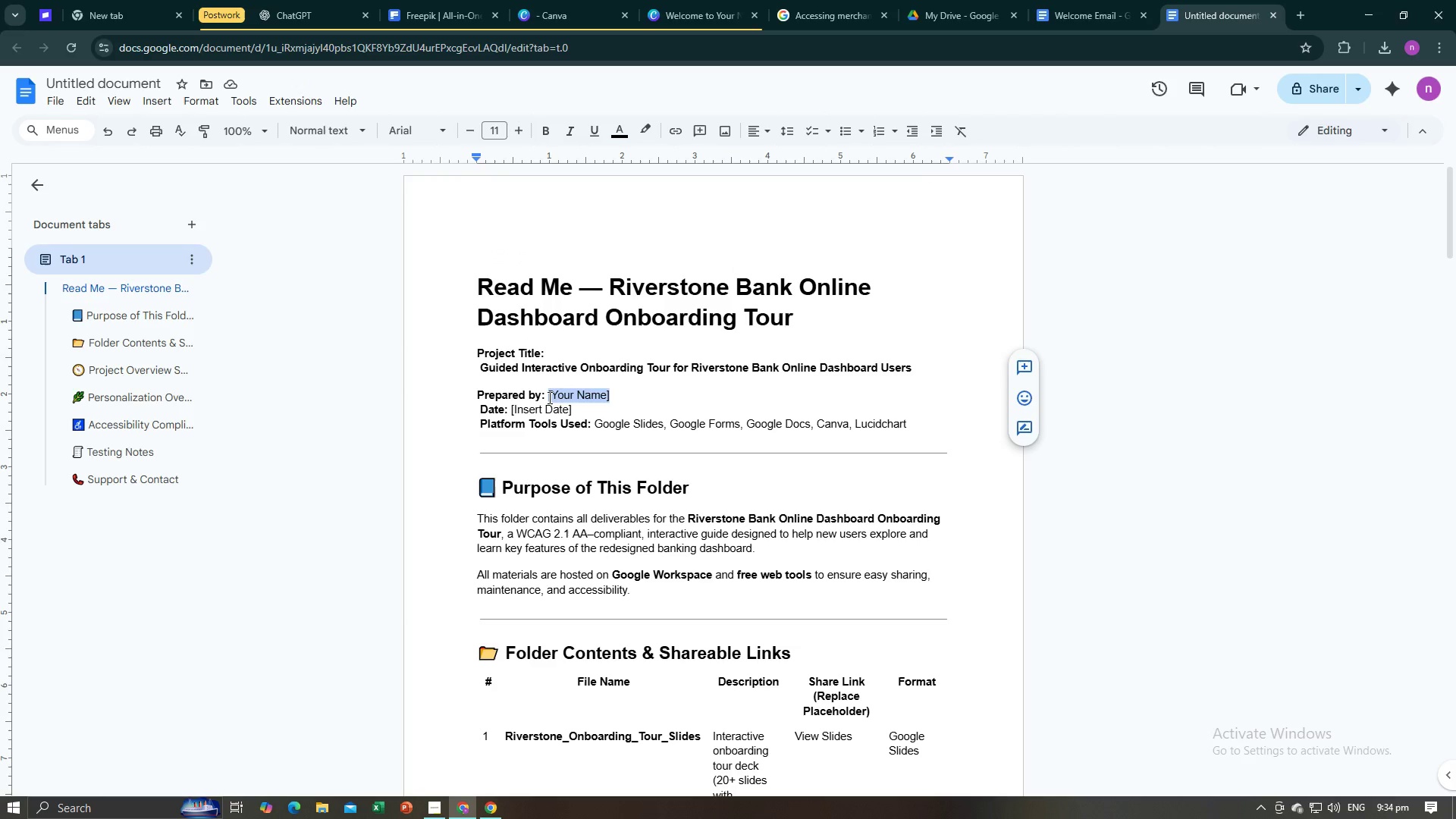 
type(Marai)
key(Backspace)
key(Backspace)
type(oa)
key(Backspace)
key(Backspace)
type(ia)
 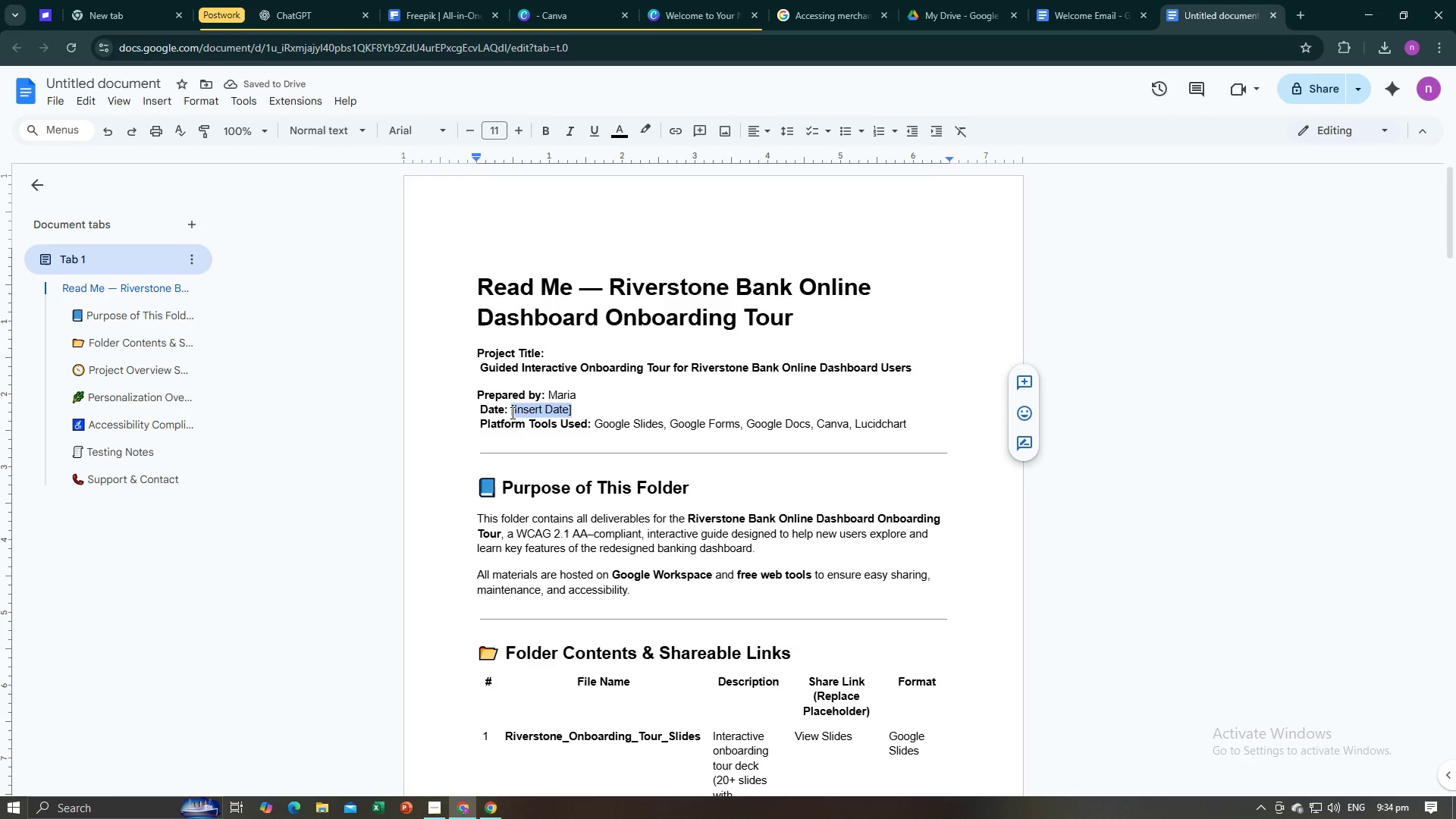 
type(October 2)
 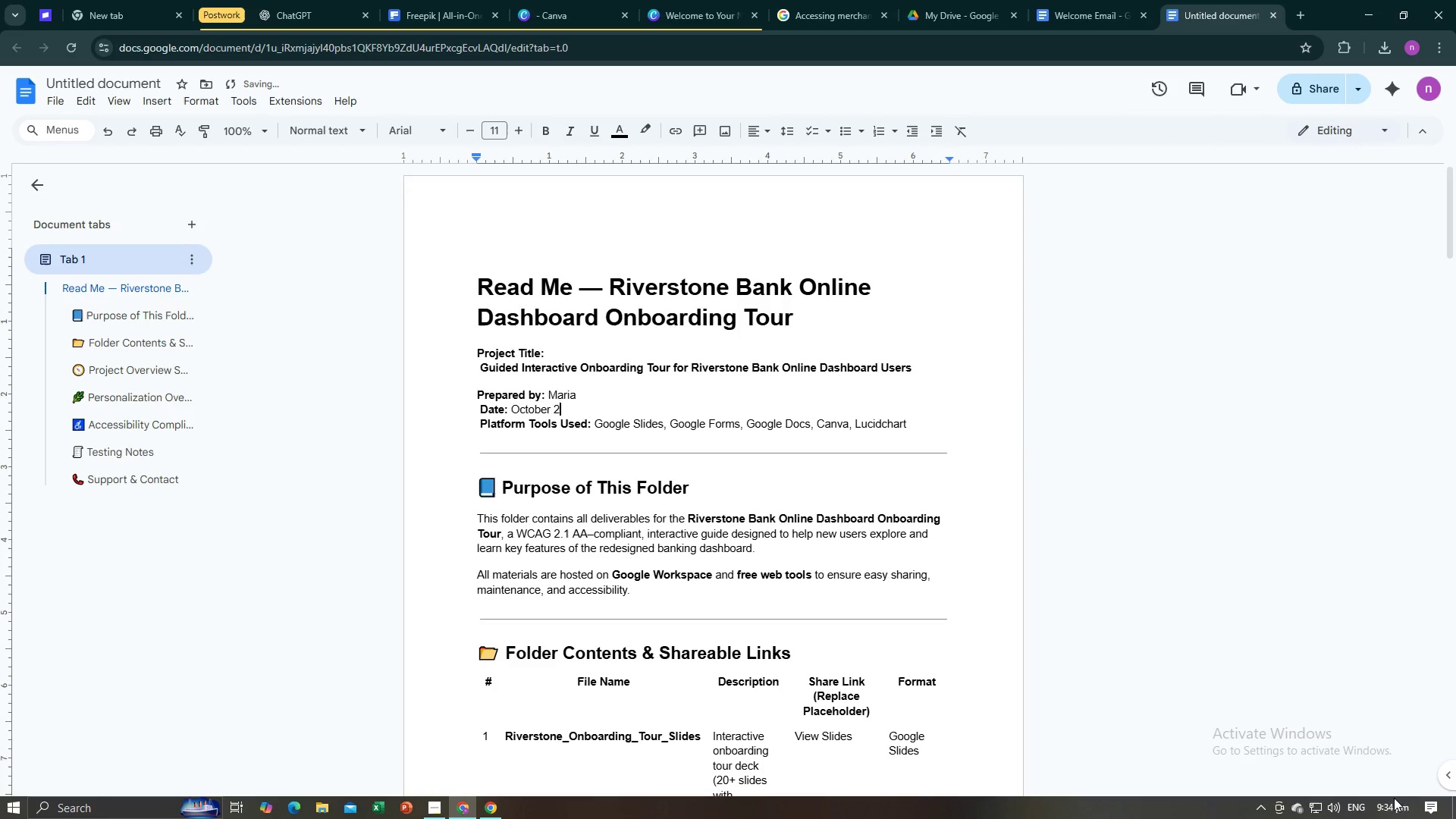 
left_click([1402, 811])
 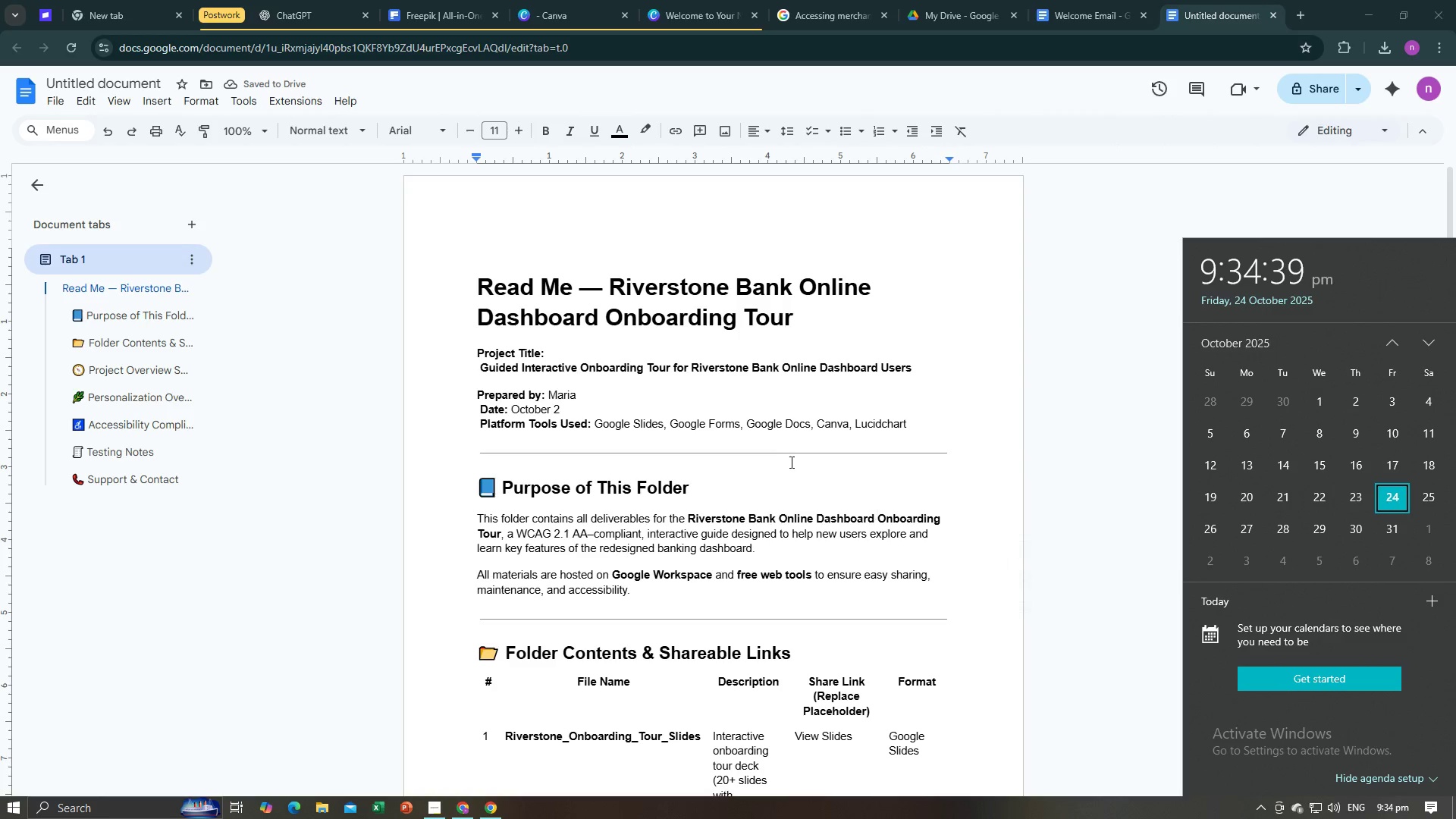 
left_click([588, 410])
 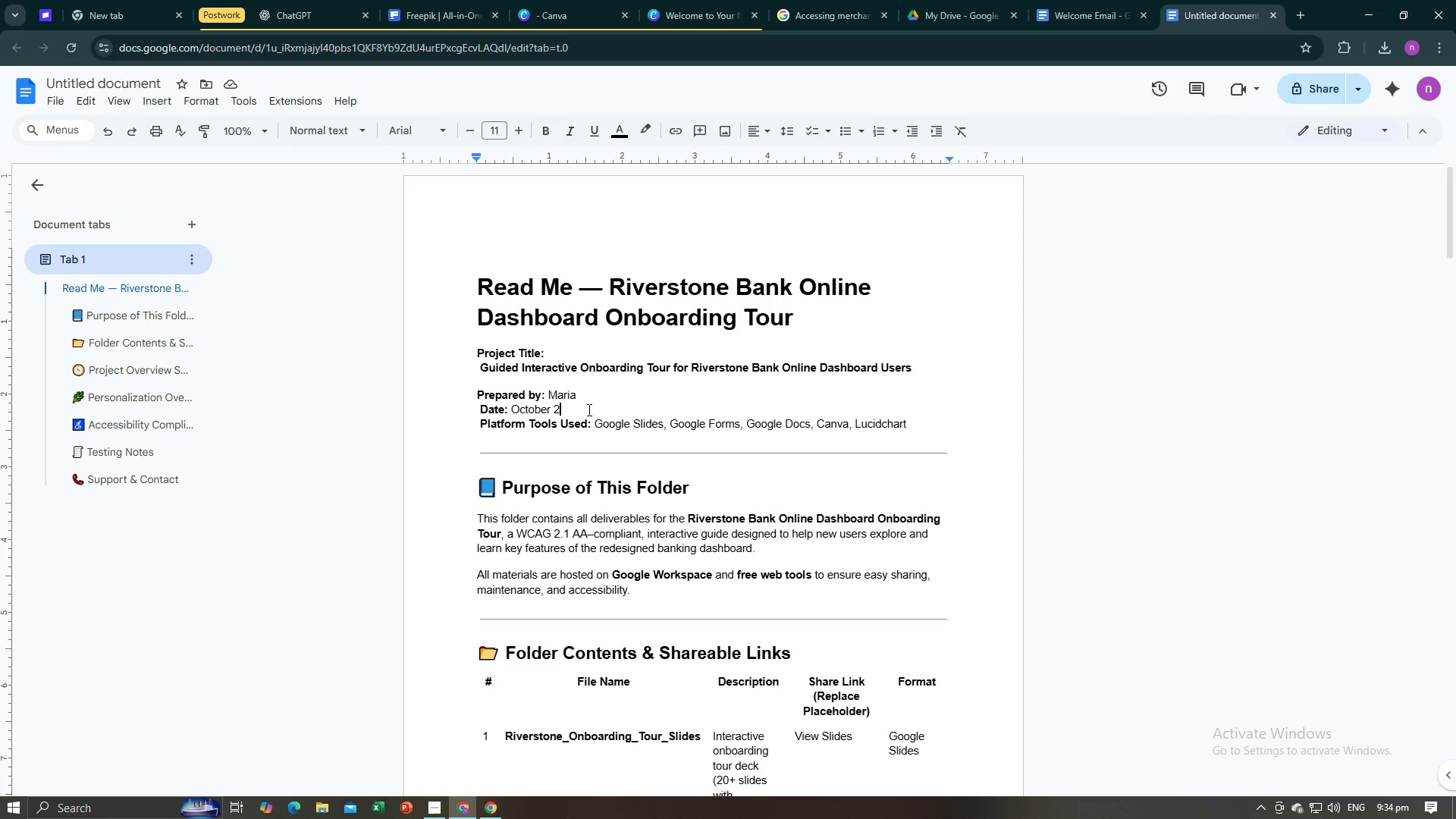 
type(4, 2025)
 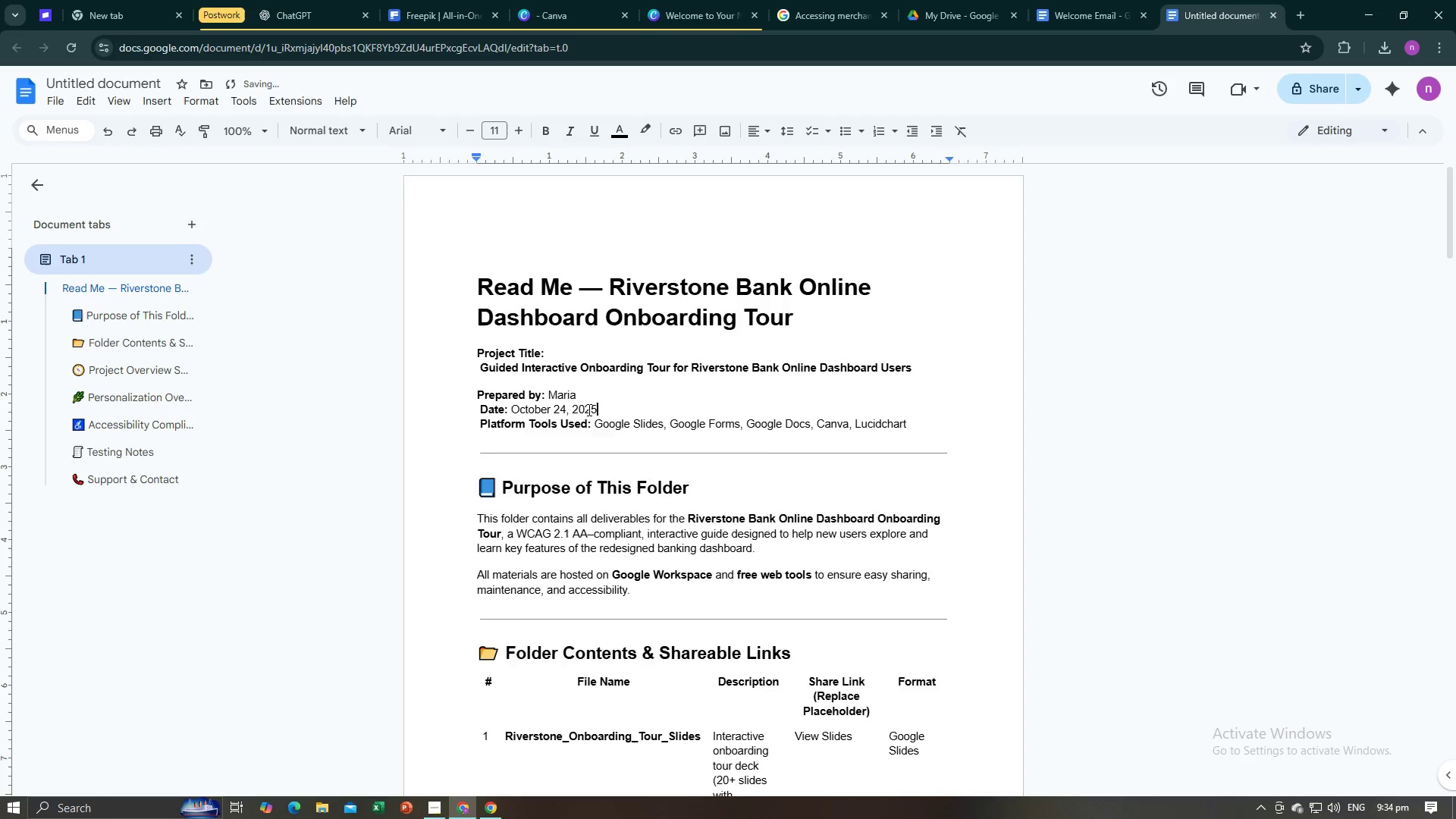 
key(Enter)
 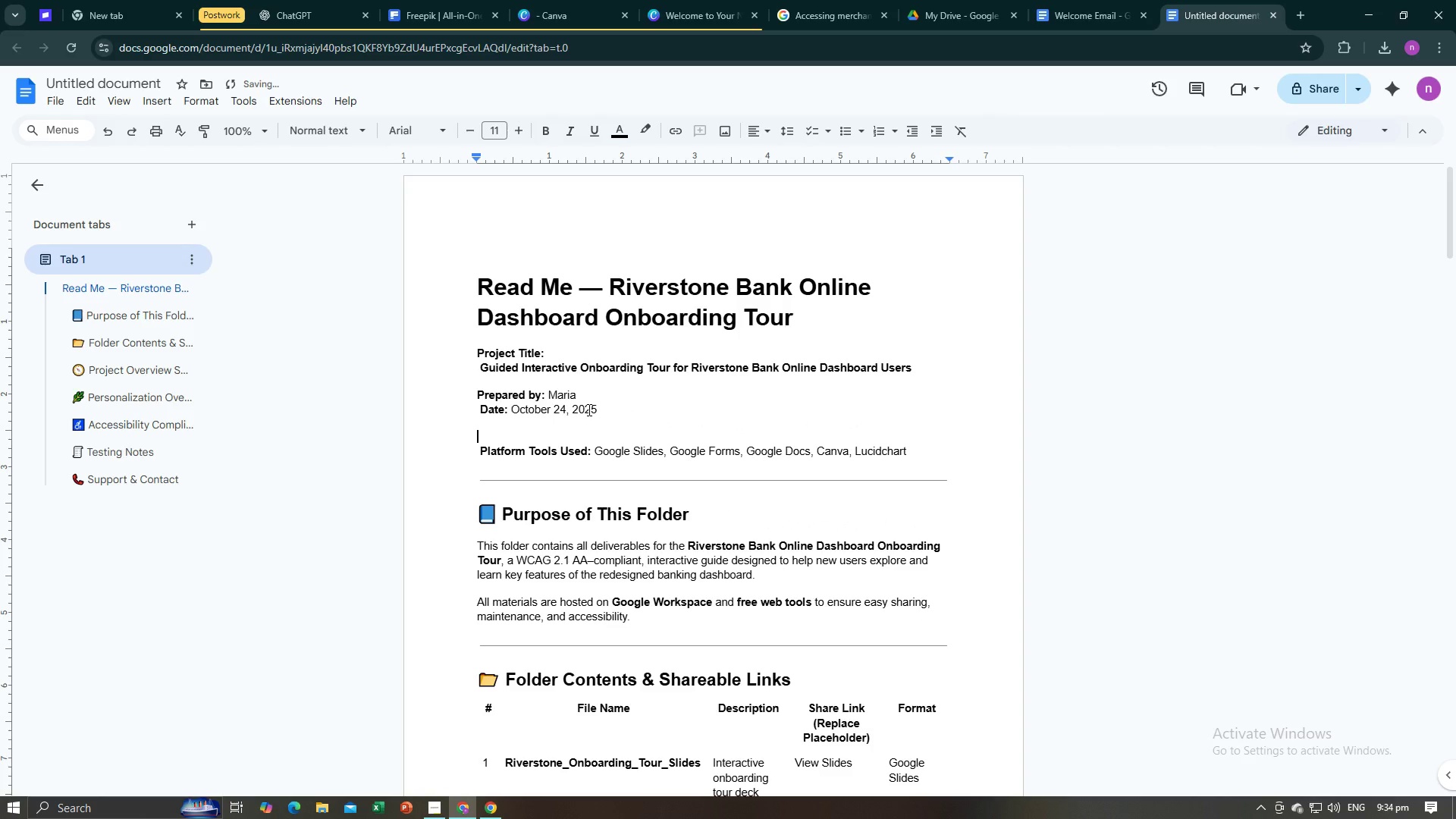 
key(Backspace)
 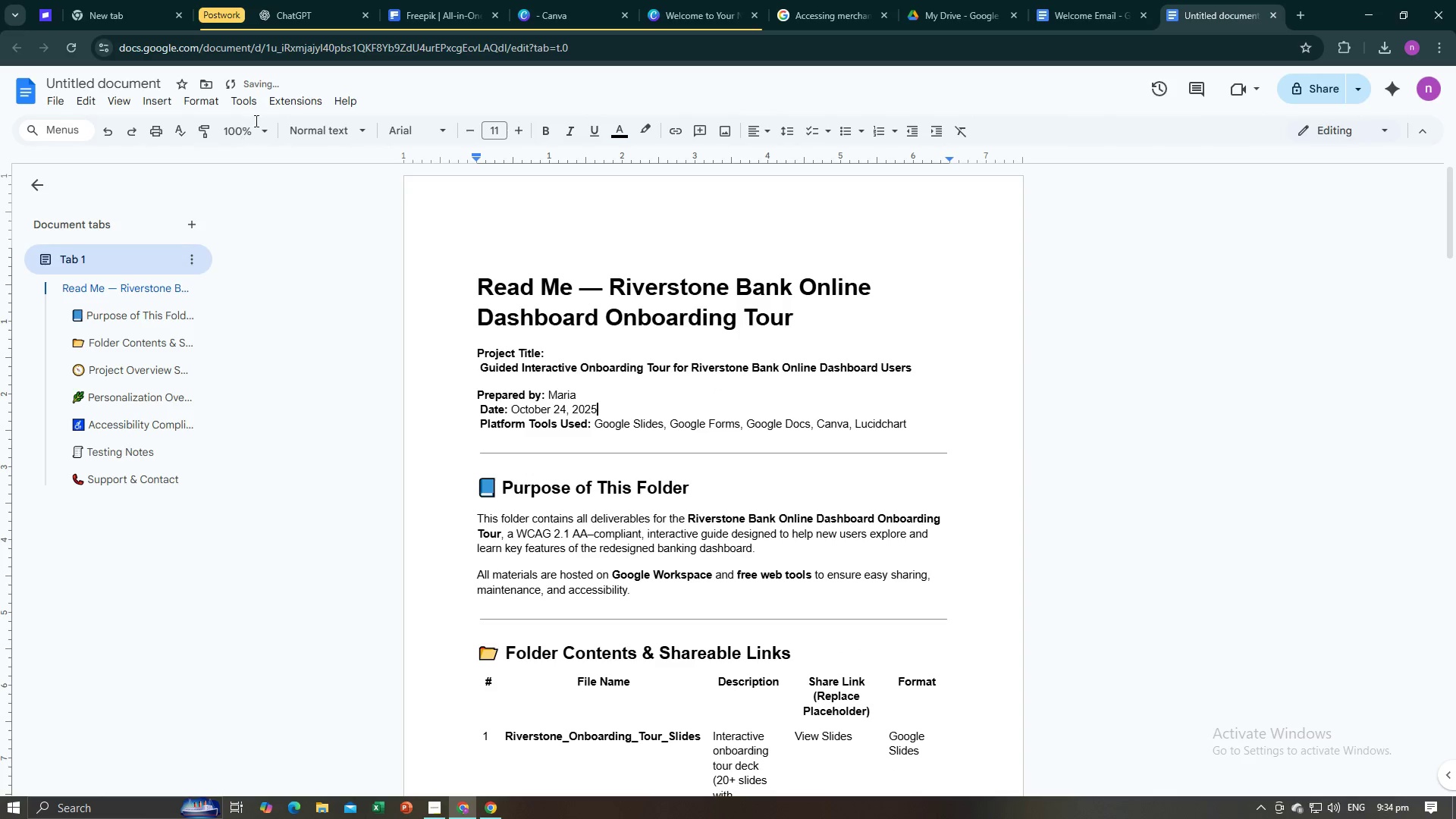 
left_click([150, 83])
 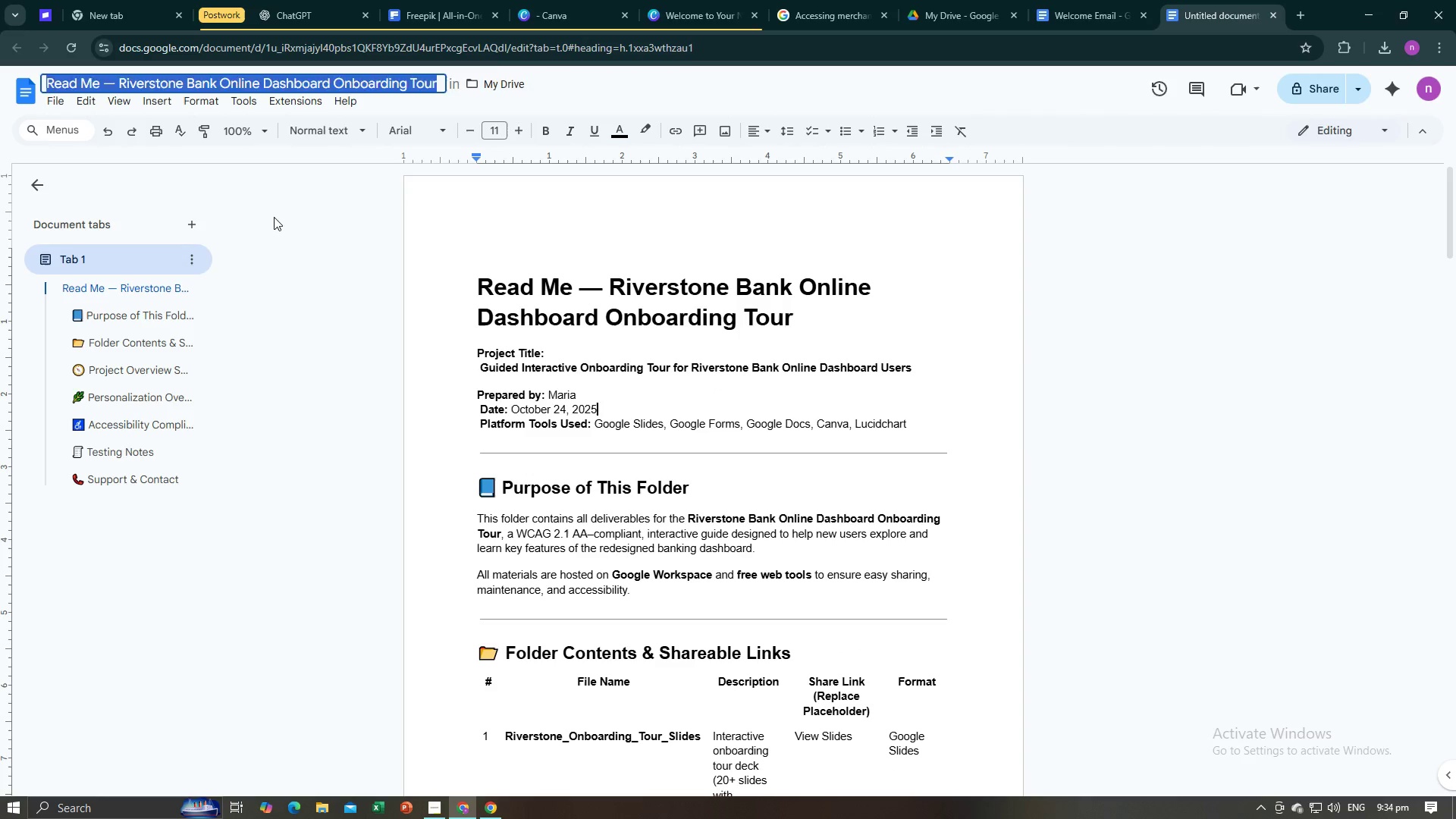 
left_click([274, 217])
 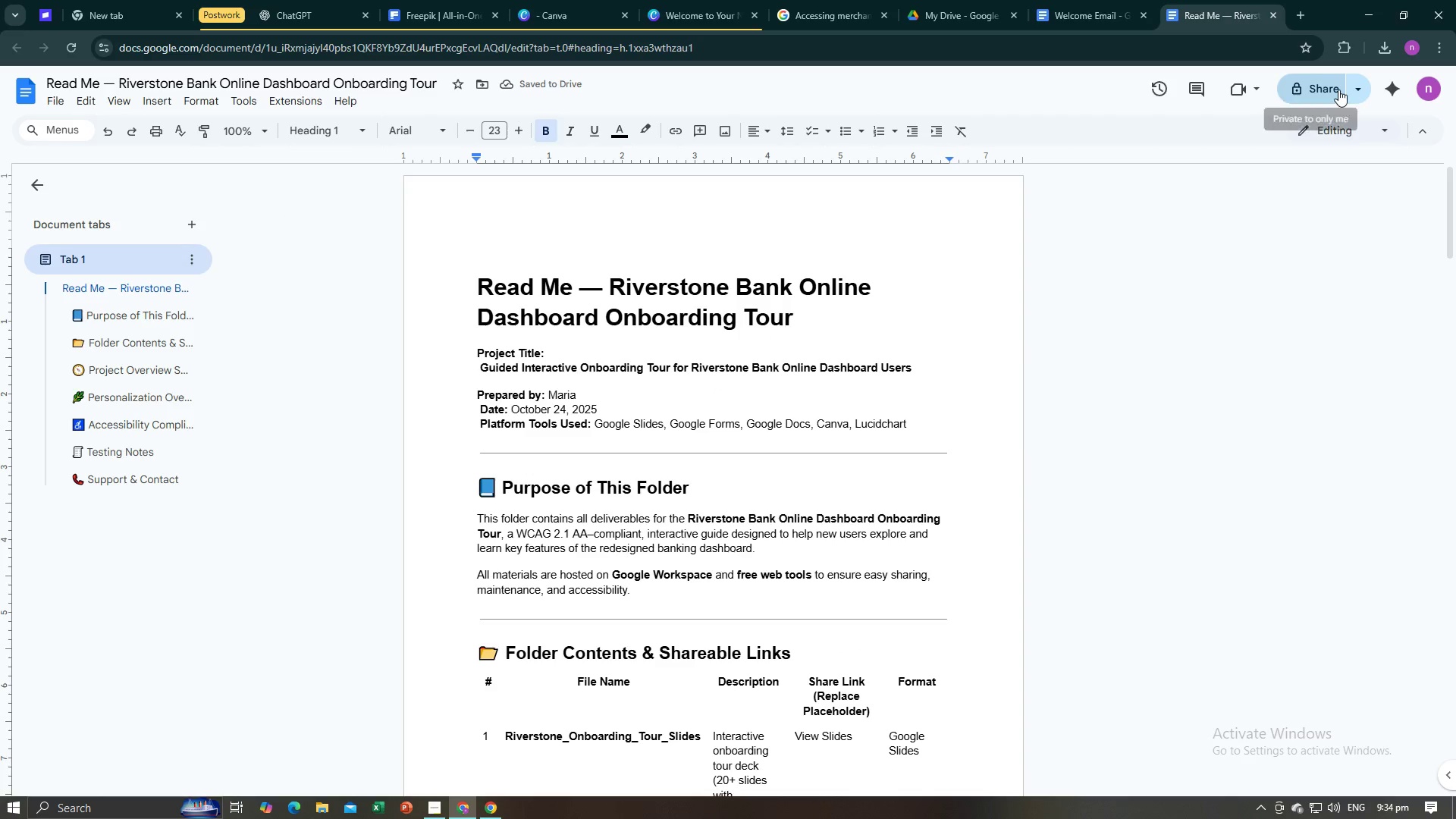 
left_click([1351, 86])
 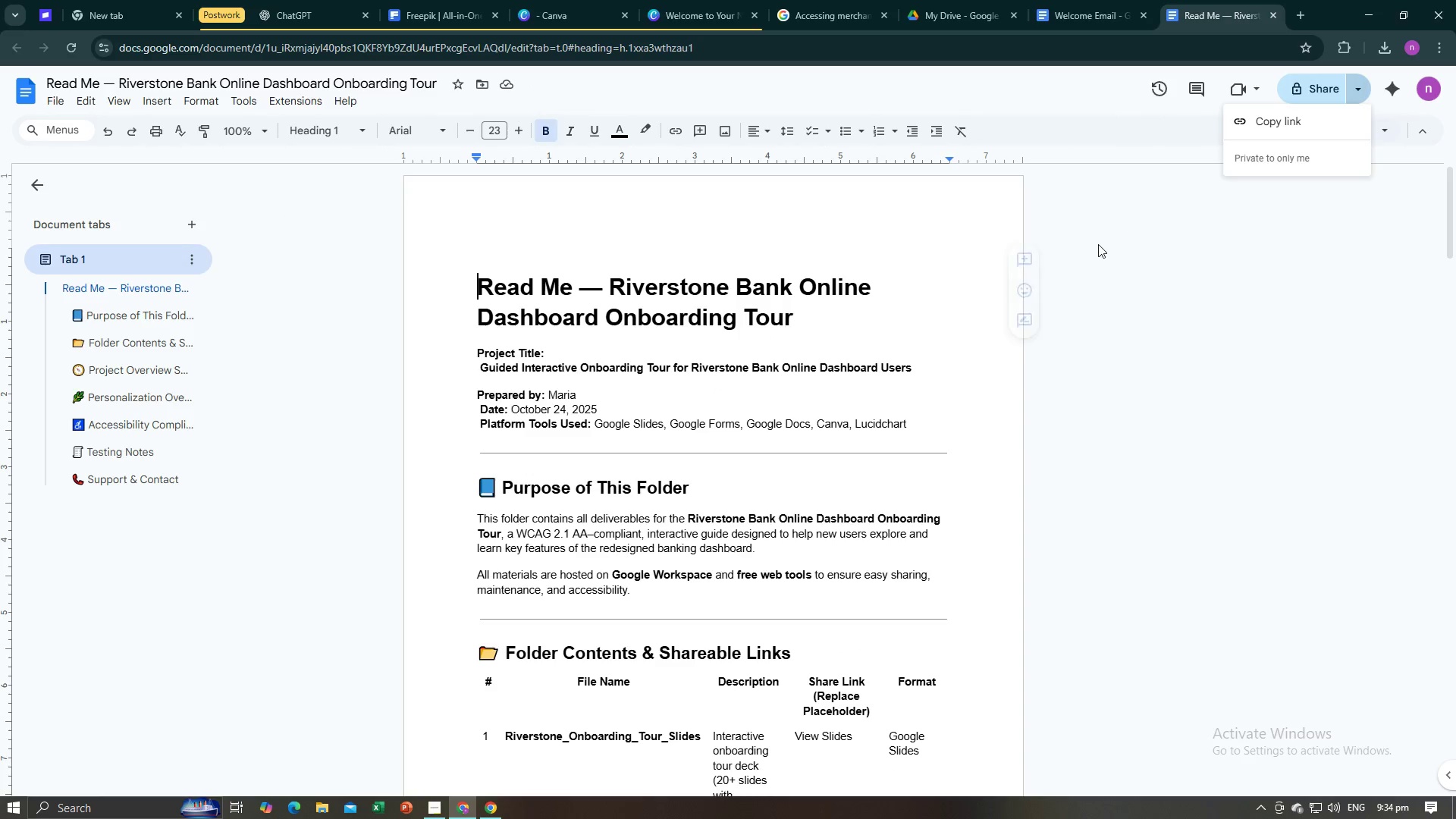 
left_click([1098, 244])
 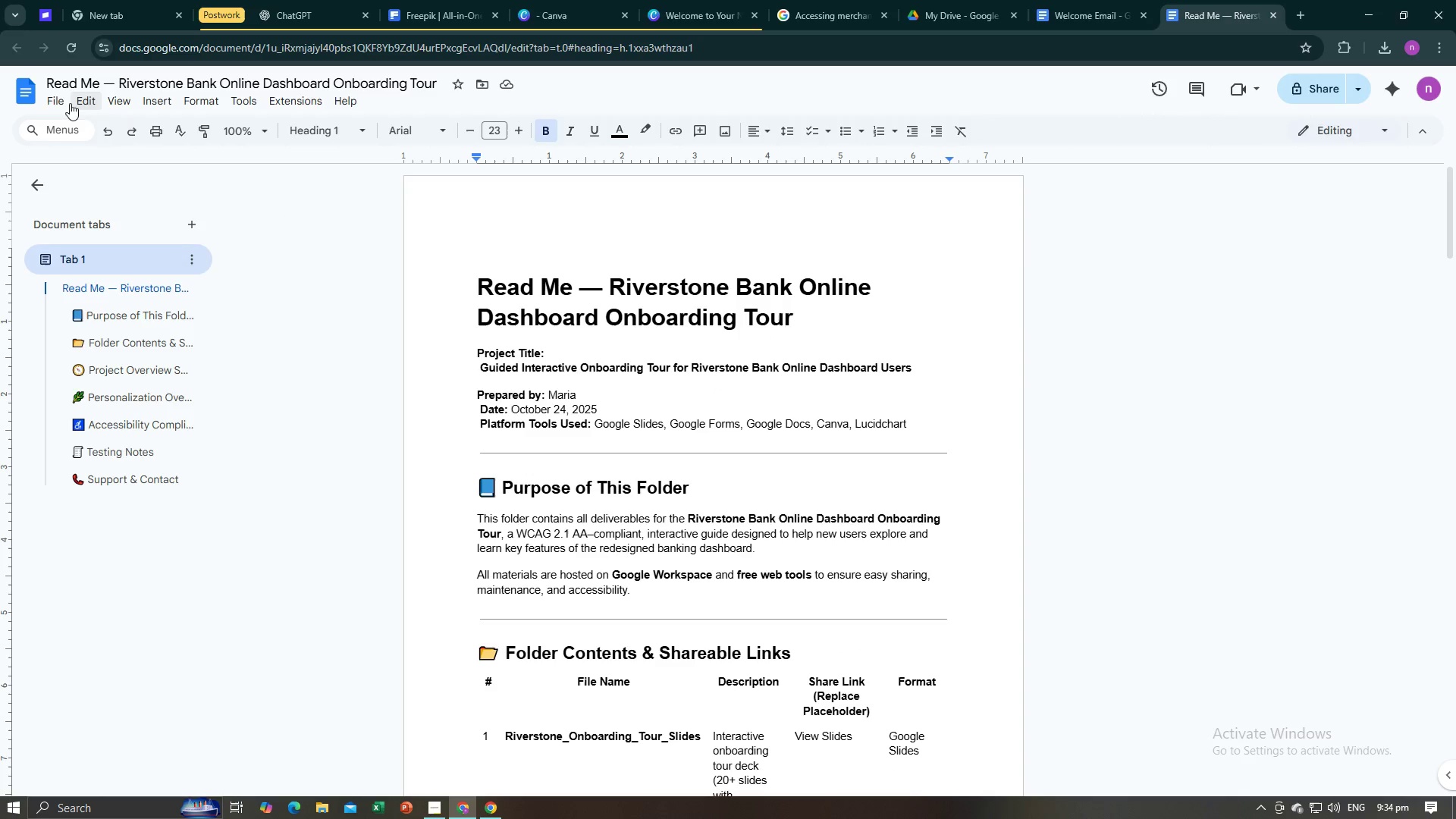 
left_click([58, 99])
 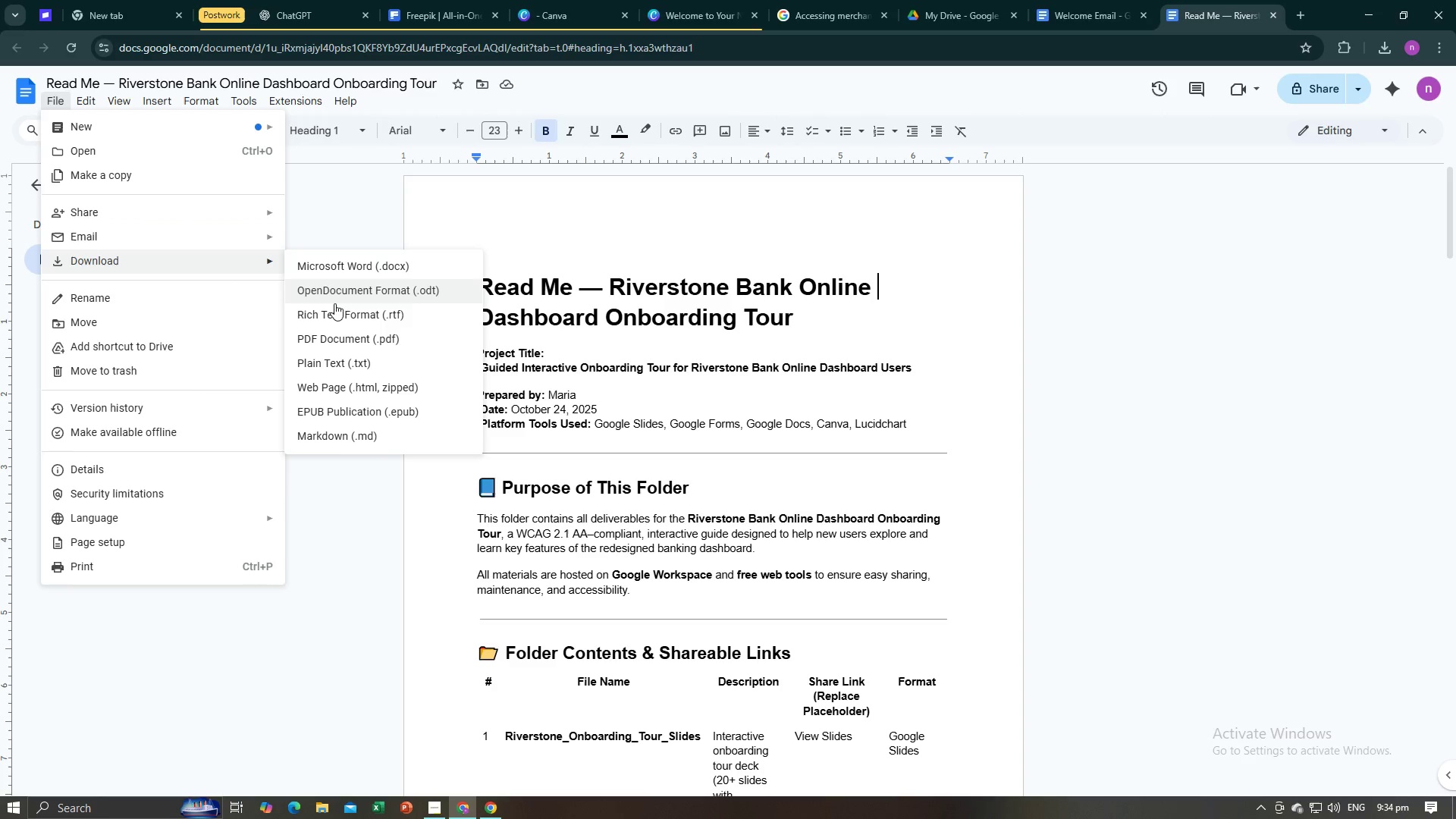 
left_click([340, 332])
 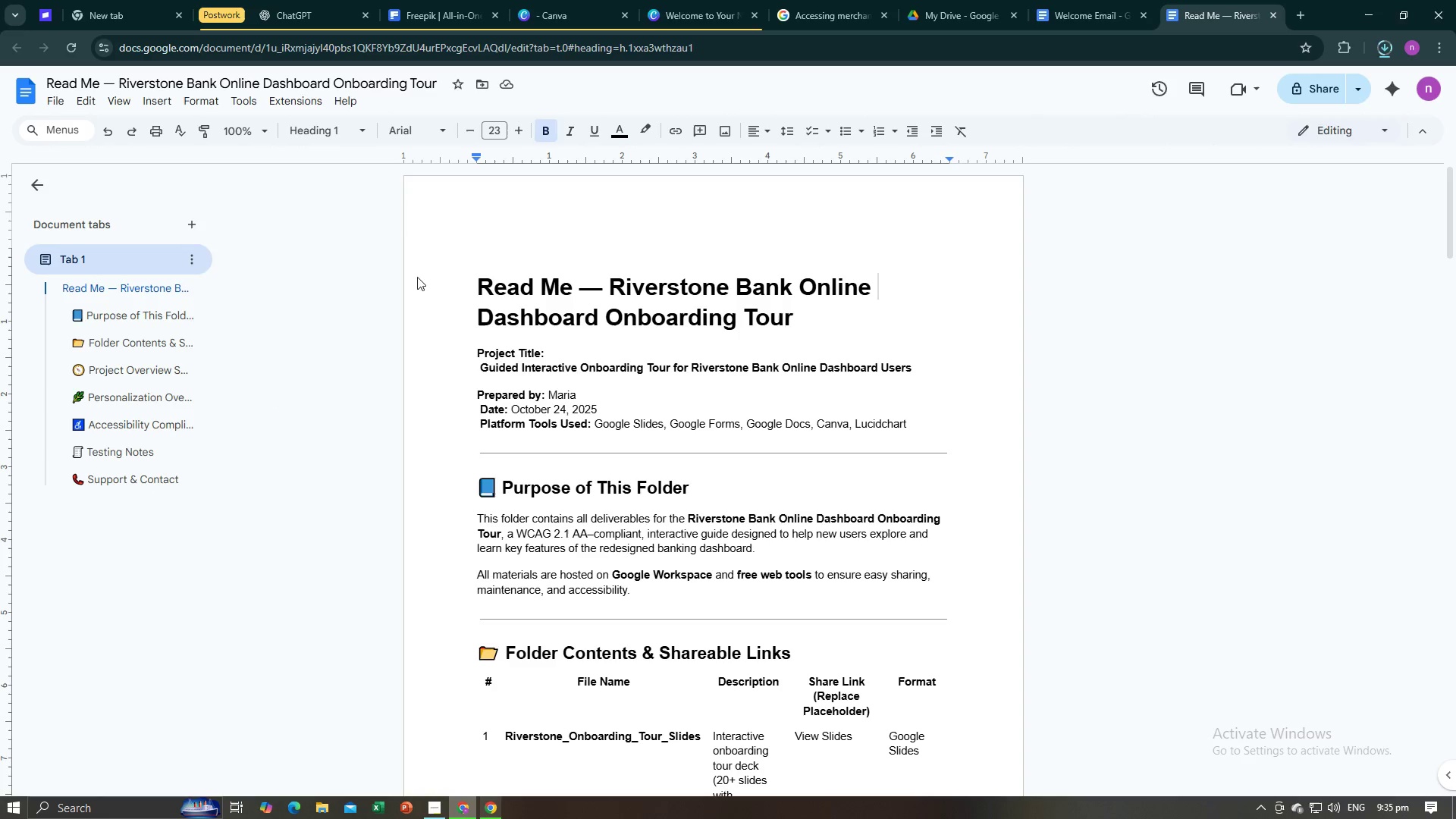 
wait(5.43)
 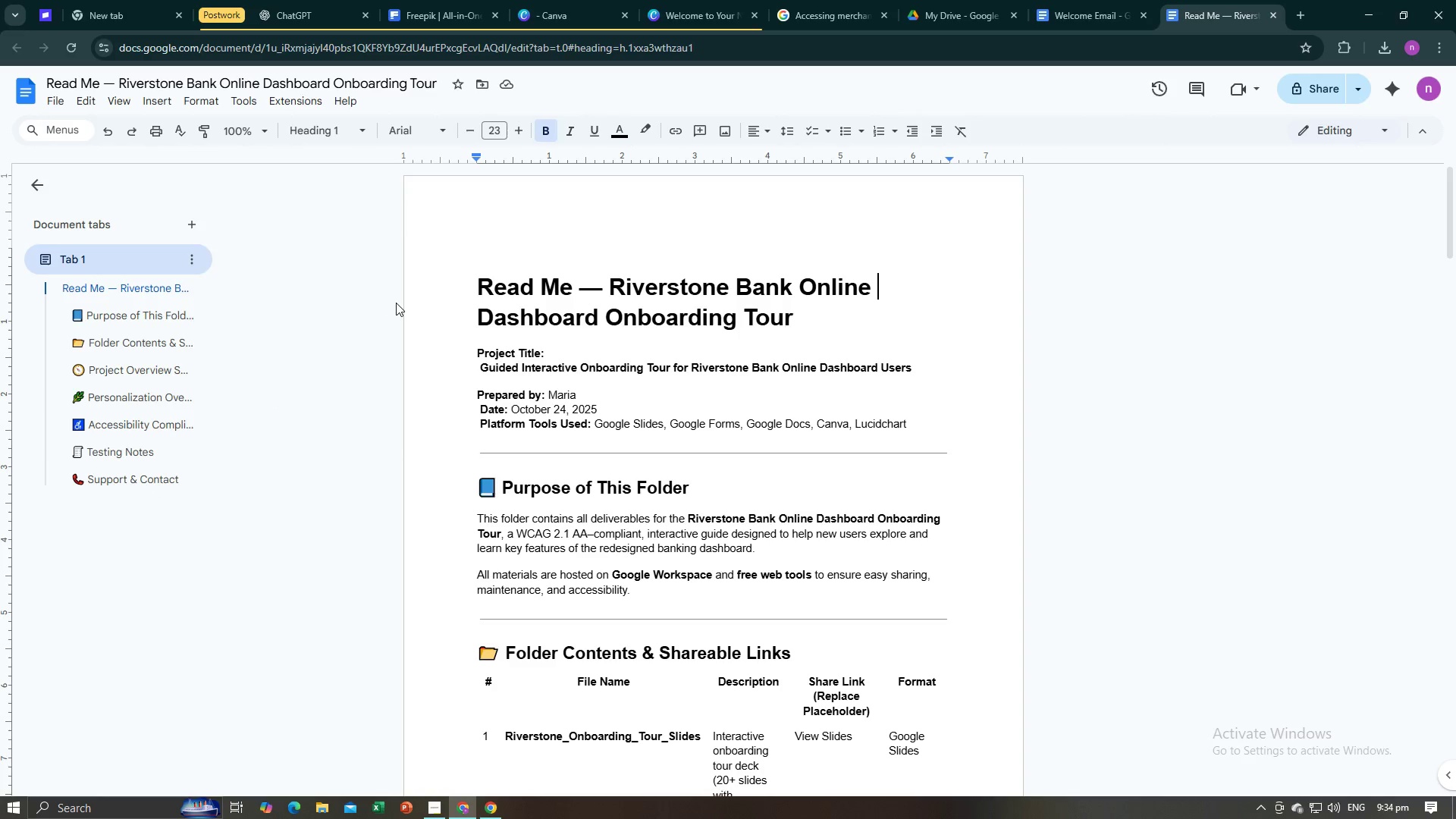 
left_click([942, 0])
 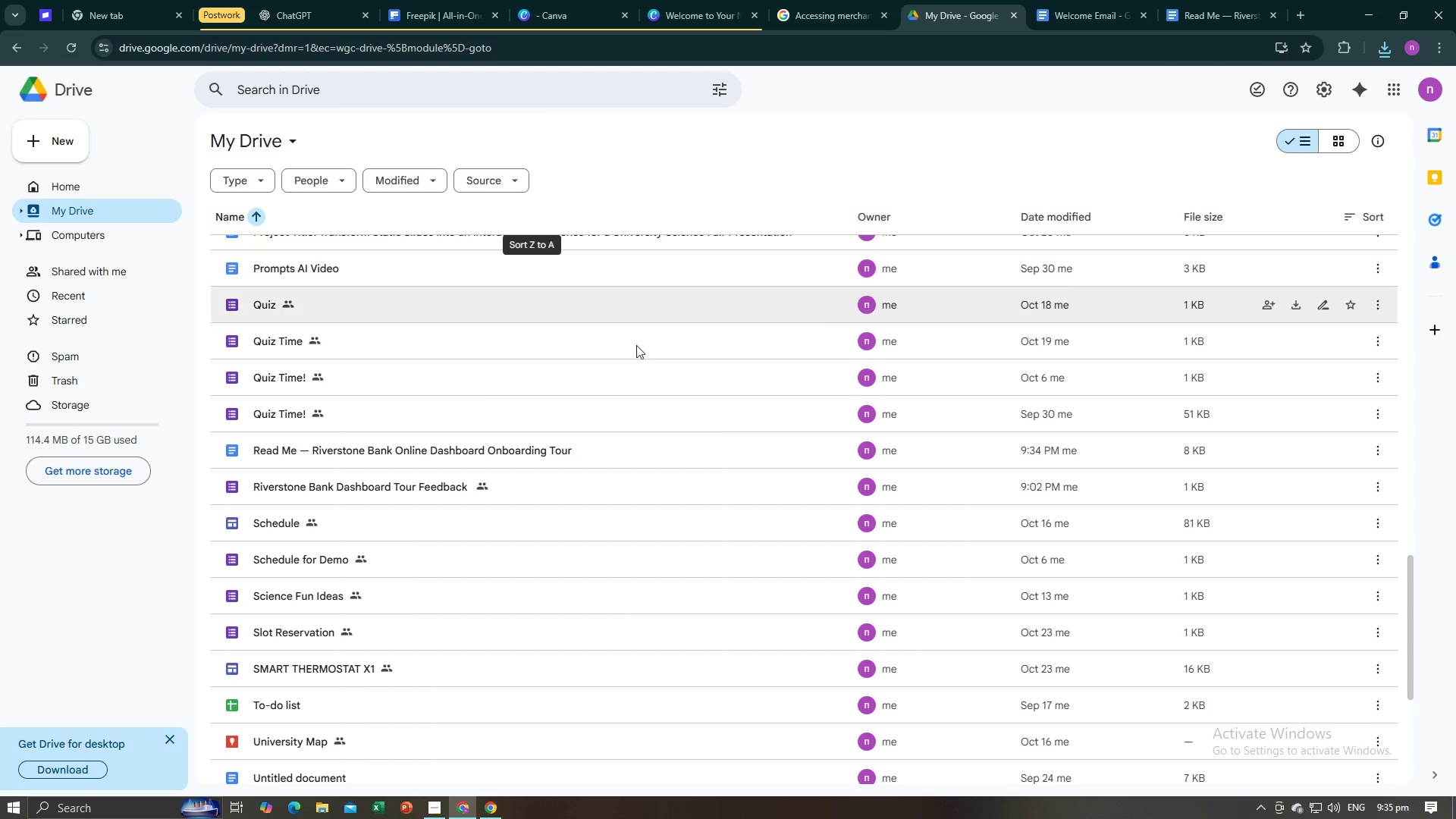 
scroll: coordinate [526, 366], scroll_direction: up, amount: 24.0
 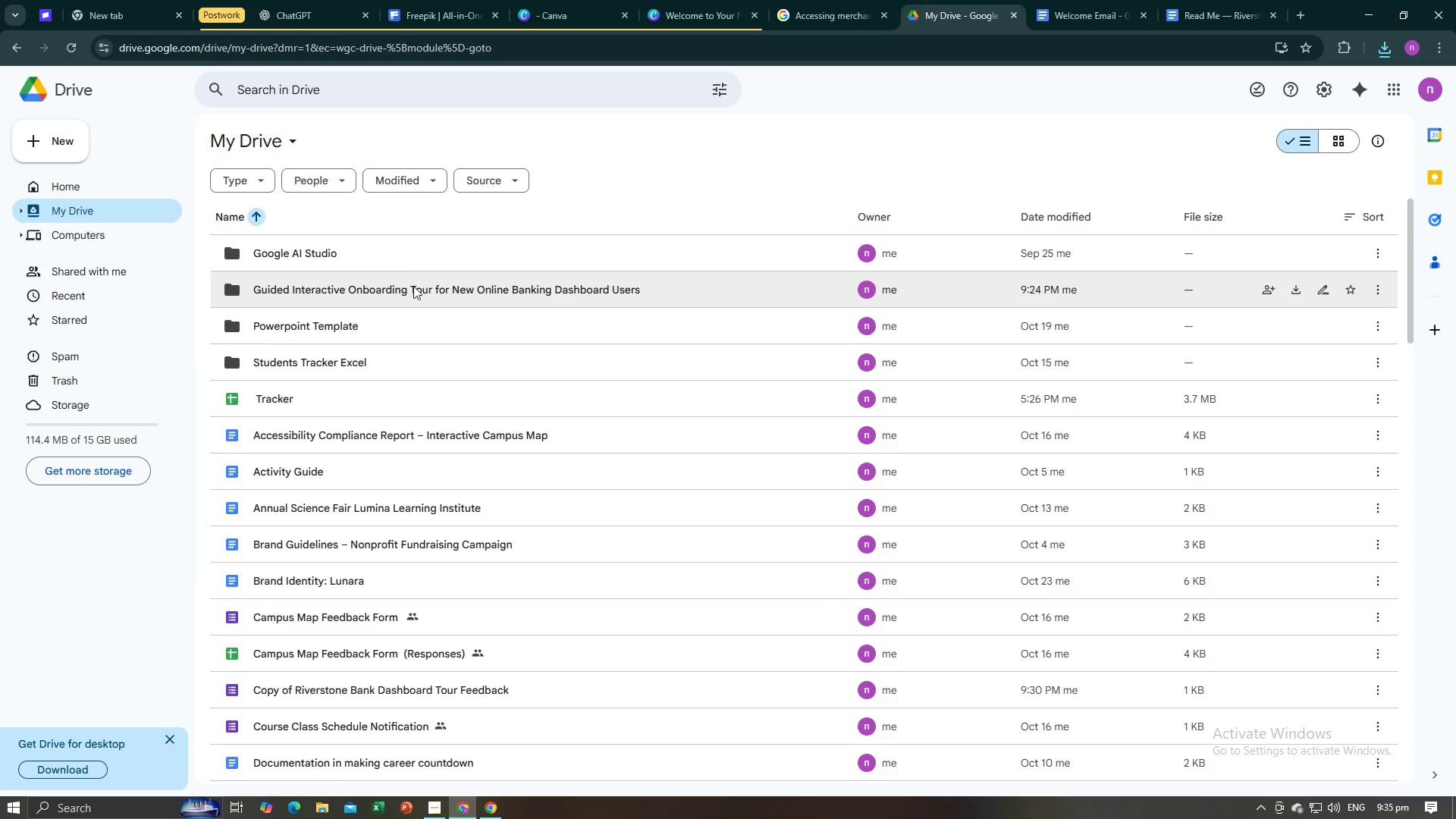 
double_click([413, 286])
 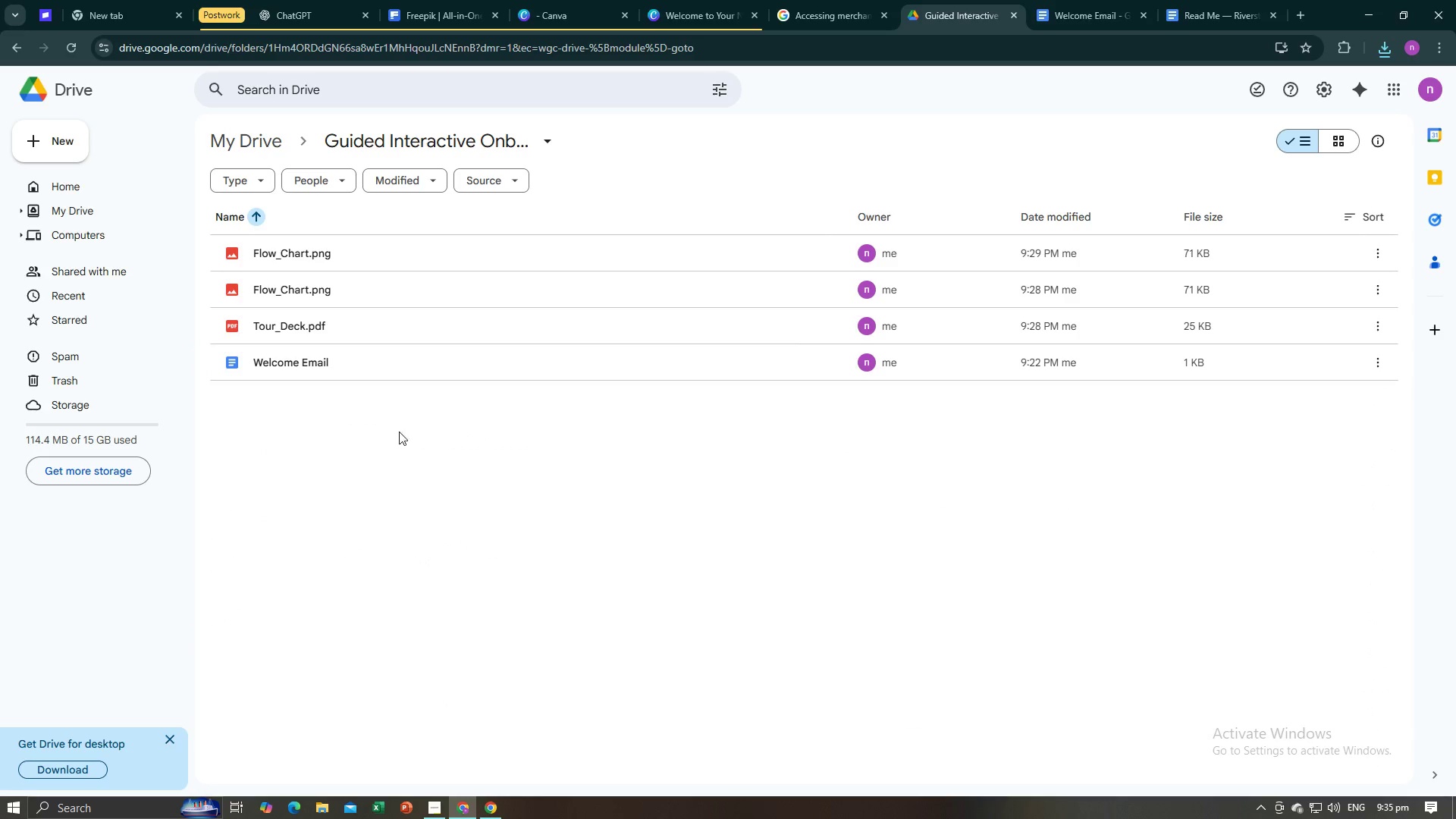 
left_click([35, 144])
 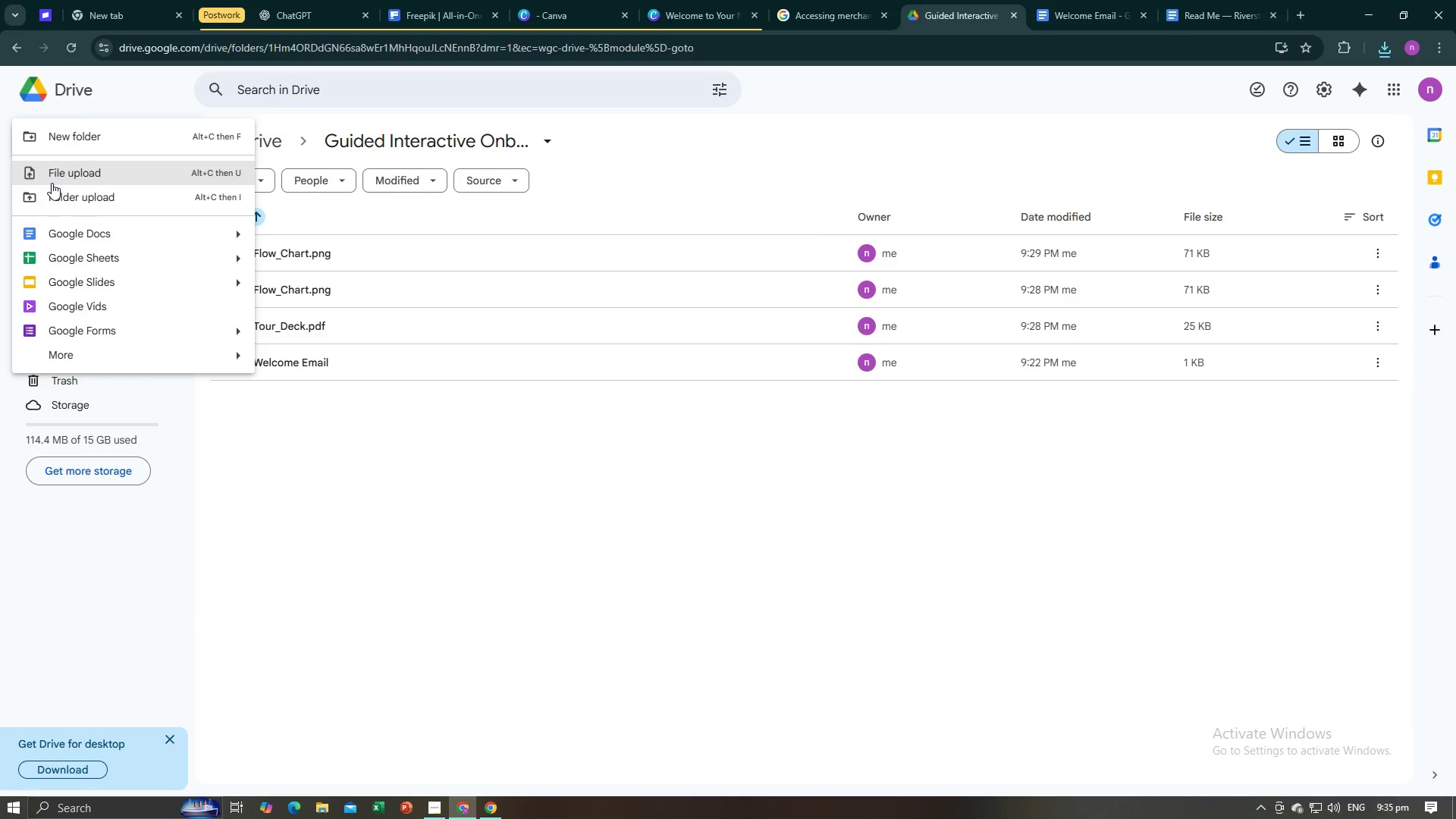 
left_click([52, 183])
 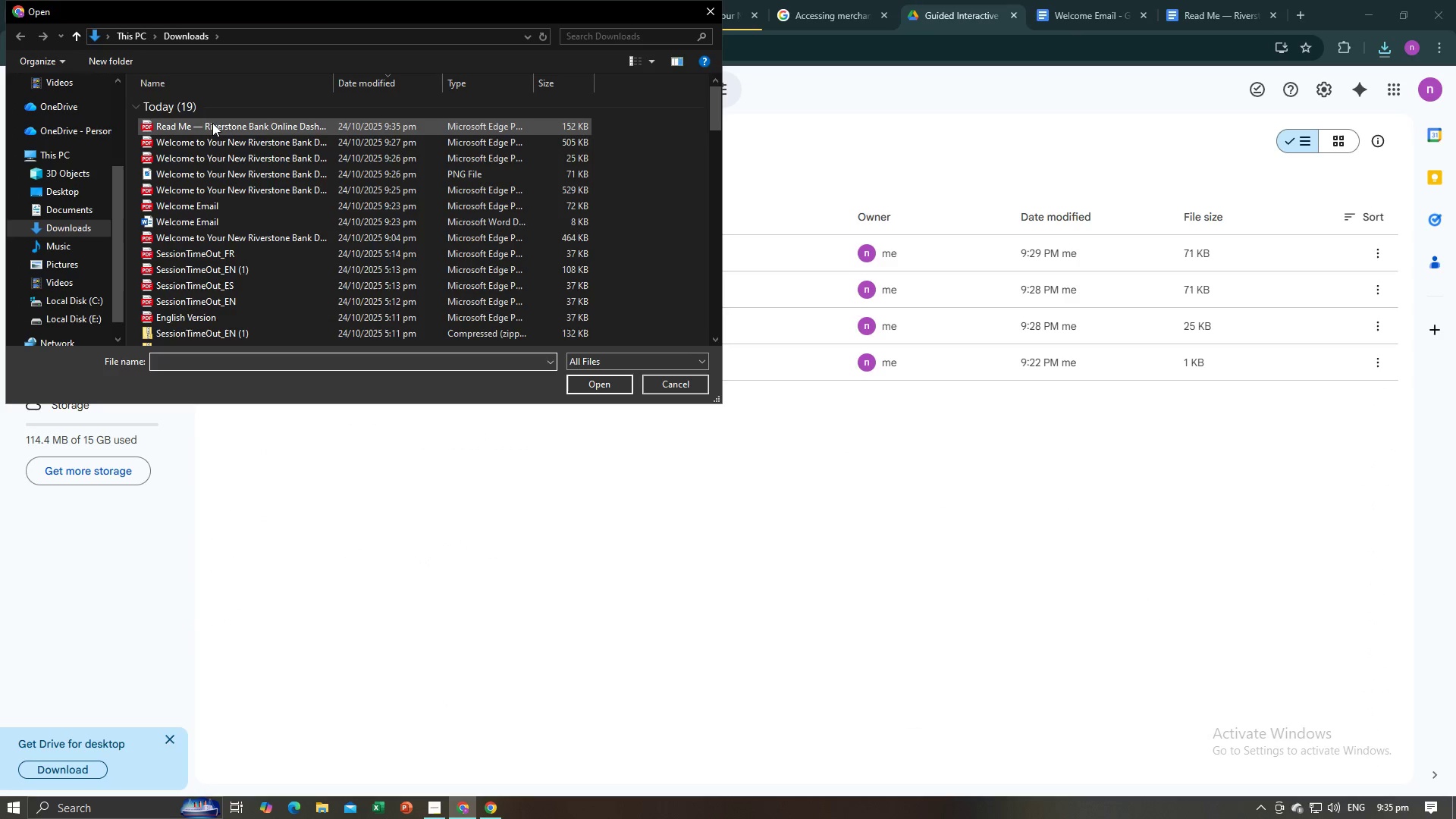 
left_click([213, 122])
 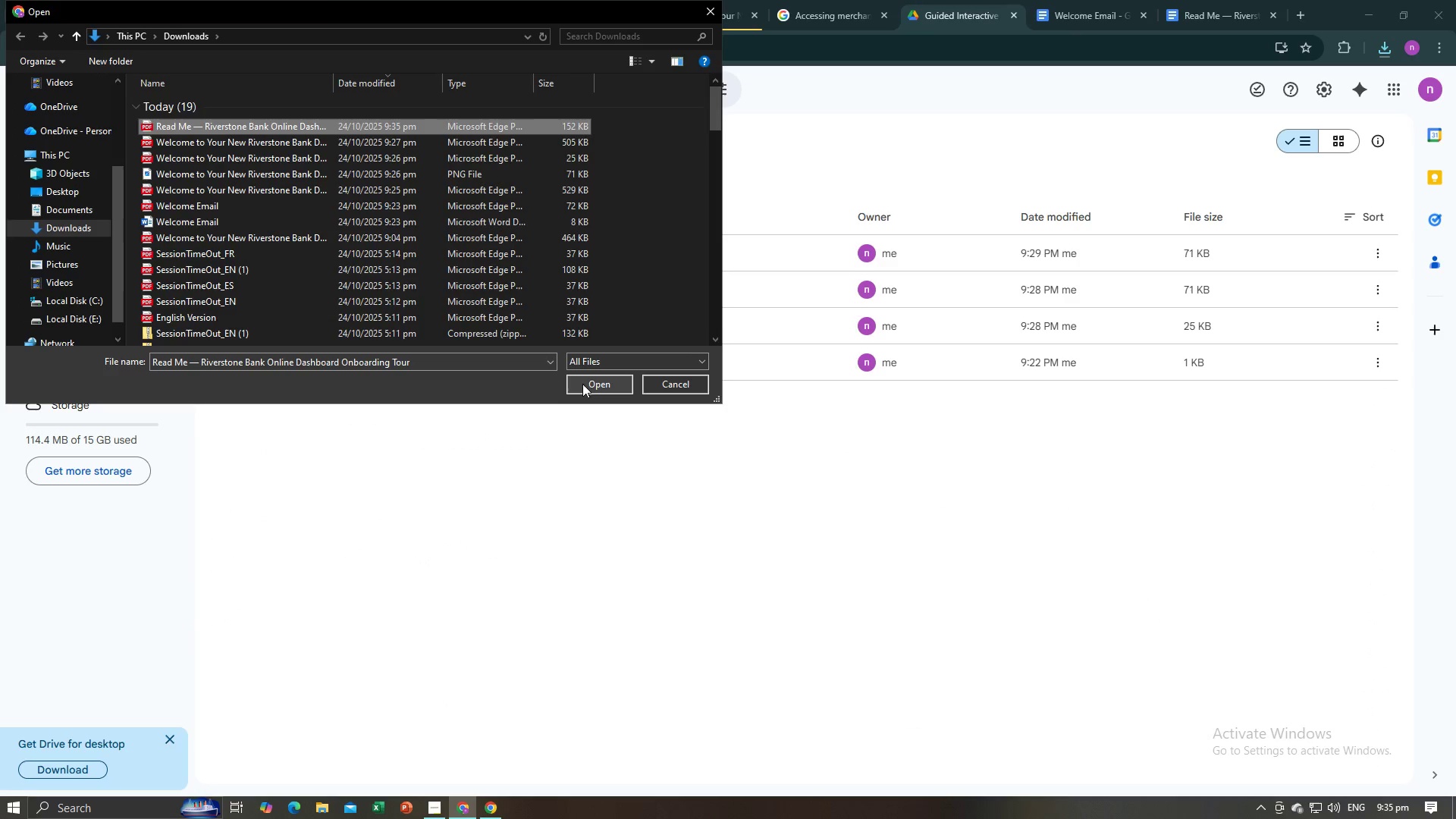 
left_click([589, 388])
 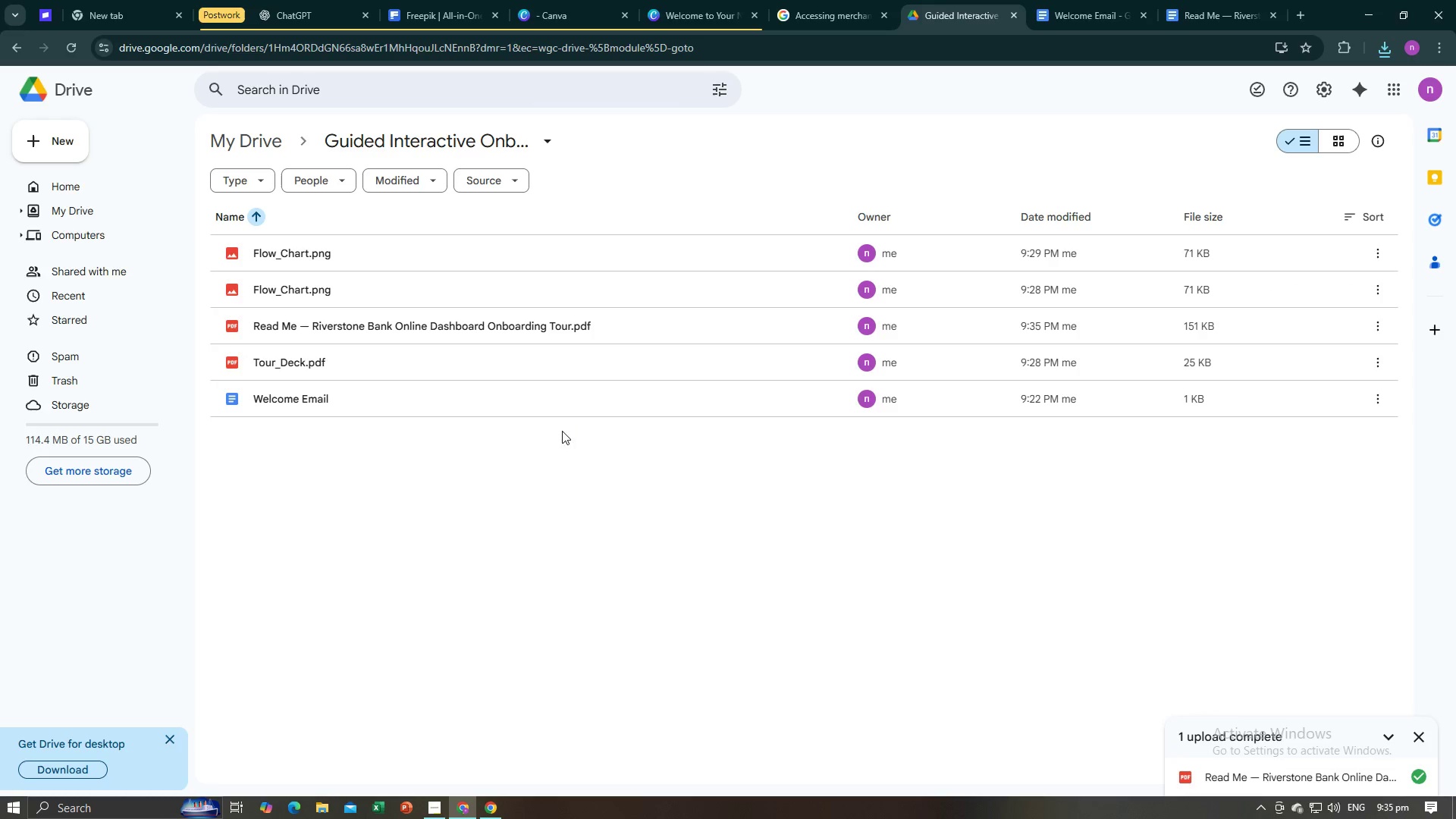 